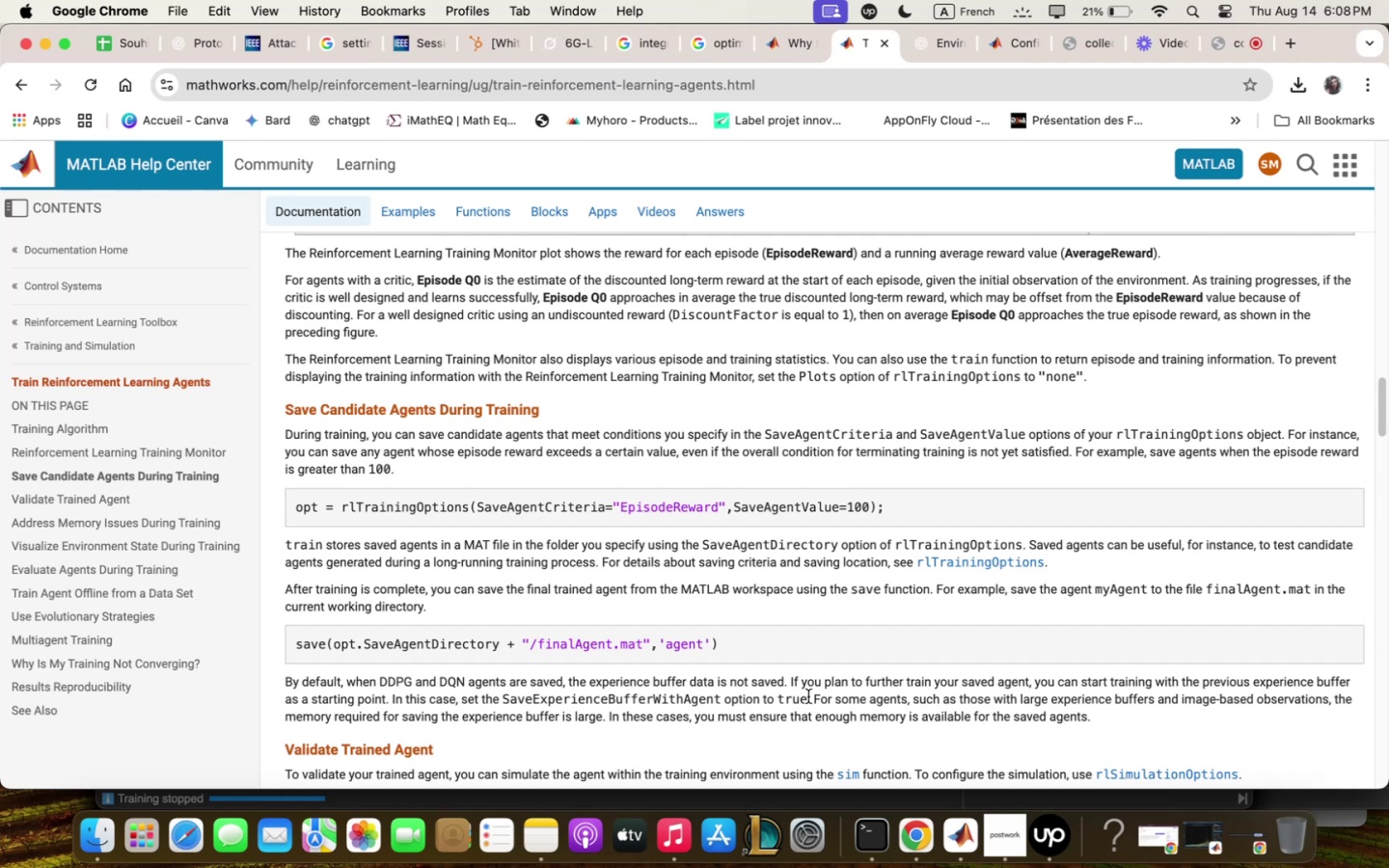 
scroll: coordinate [777, 354], scroll_direction: down, amount: 32.0
 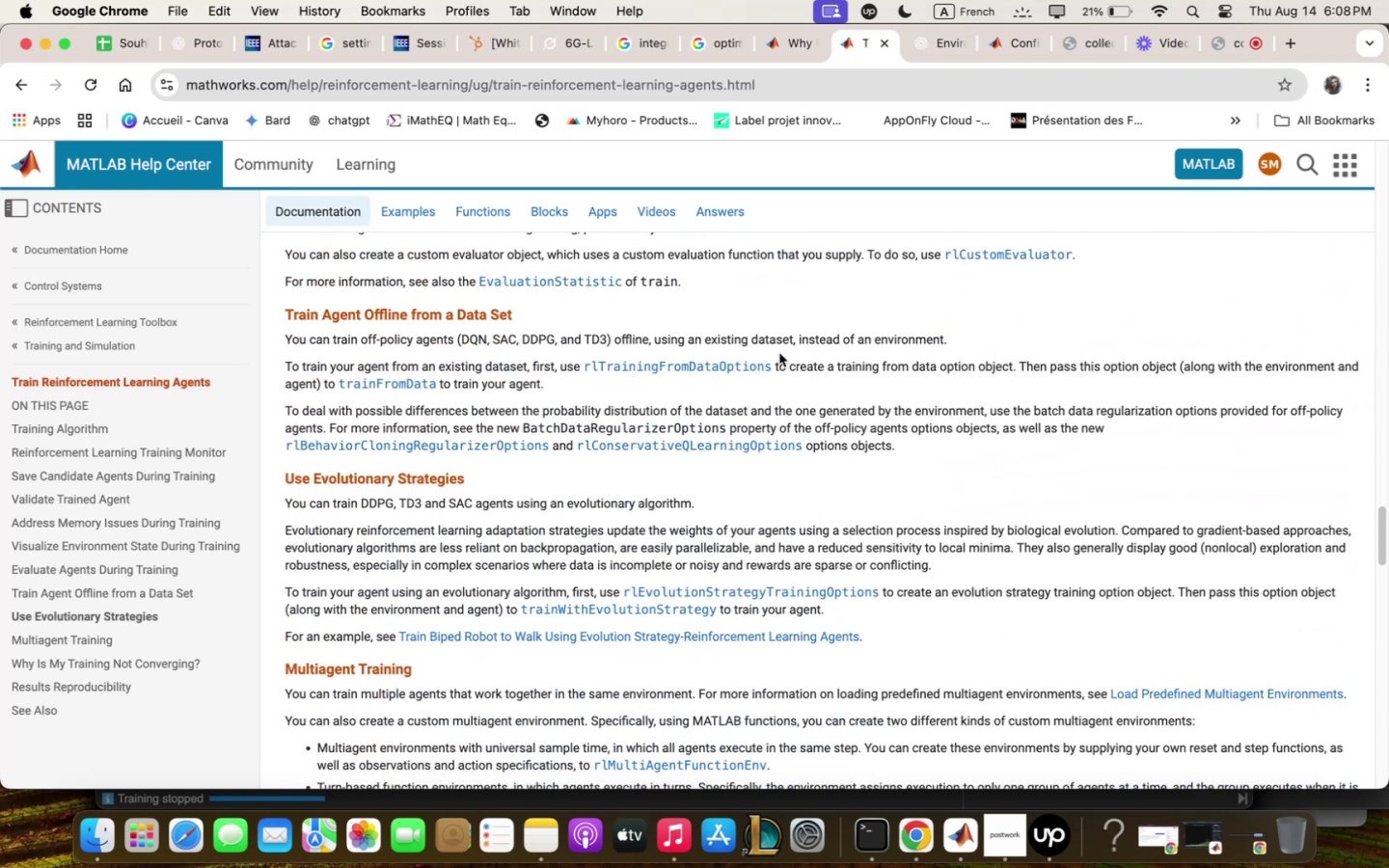 